 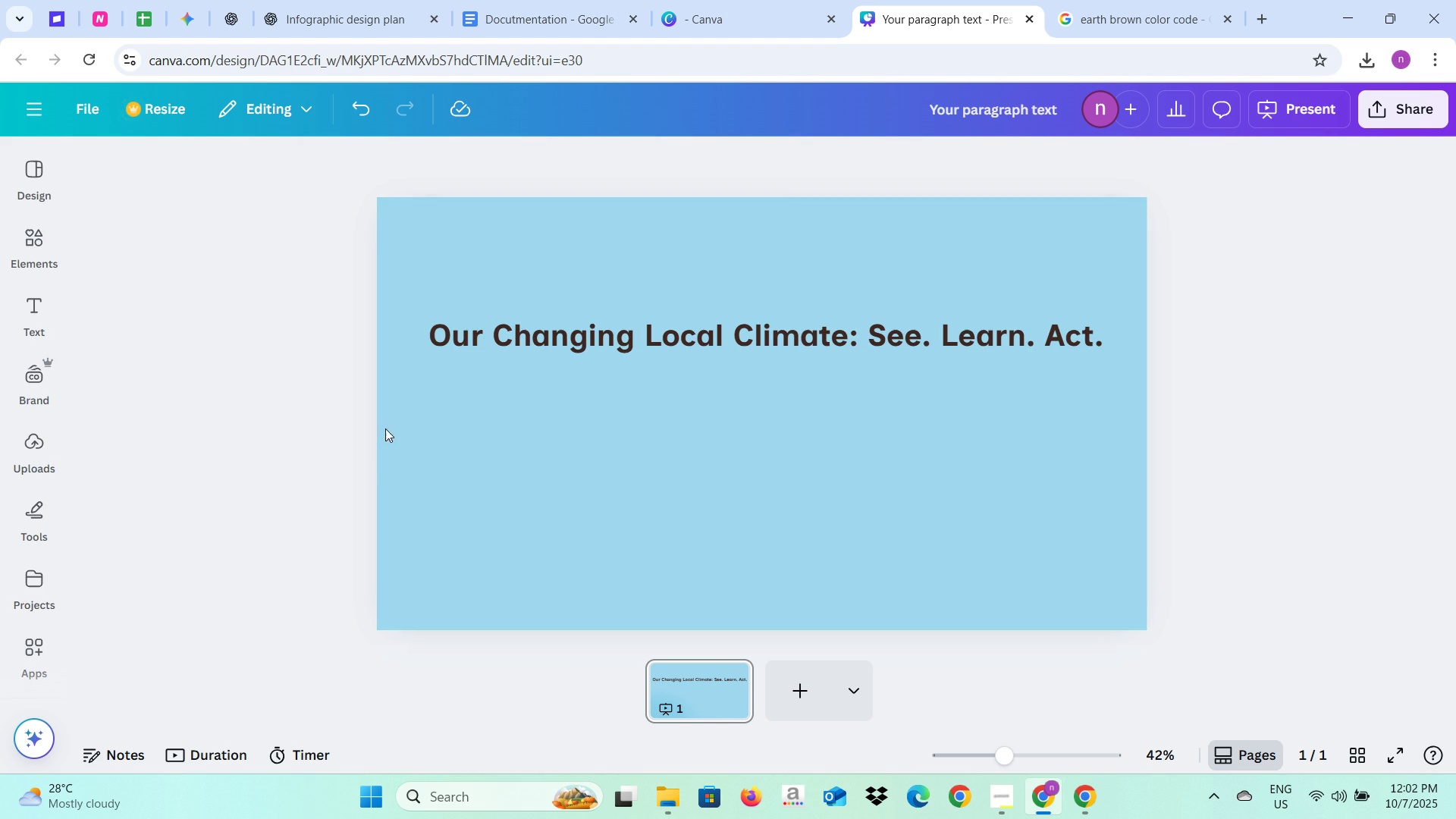 
left_click([623, 342])
 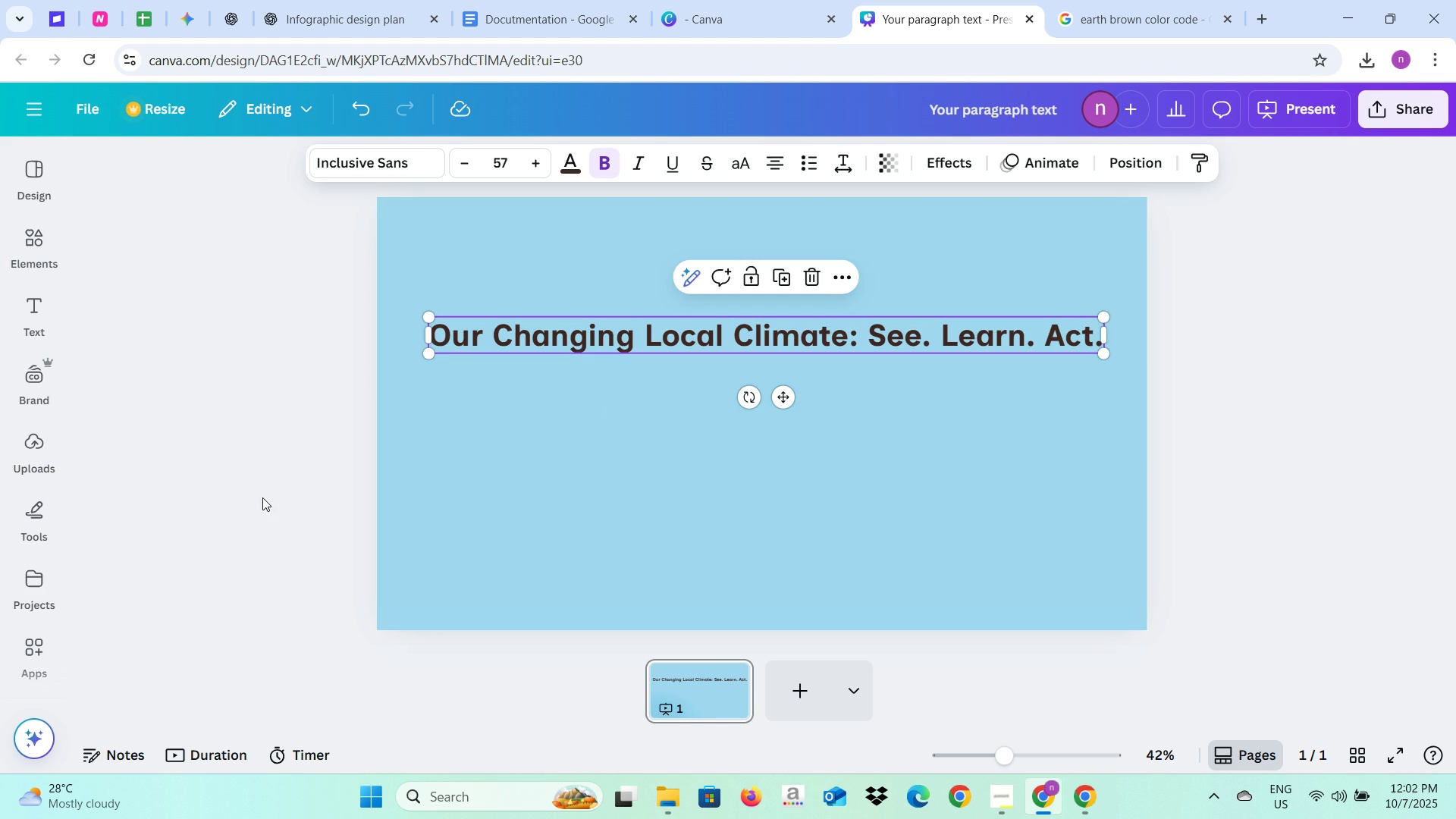 
left_click([262, 497])
 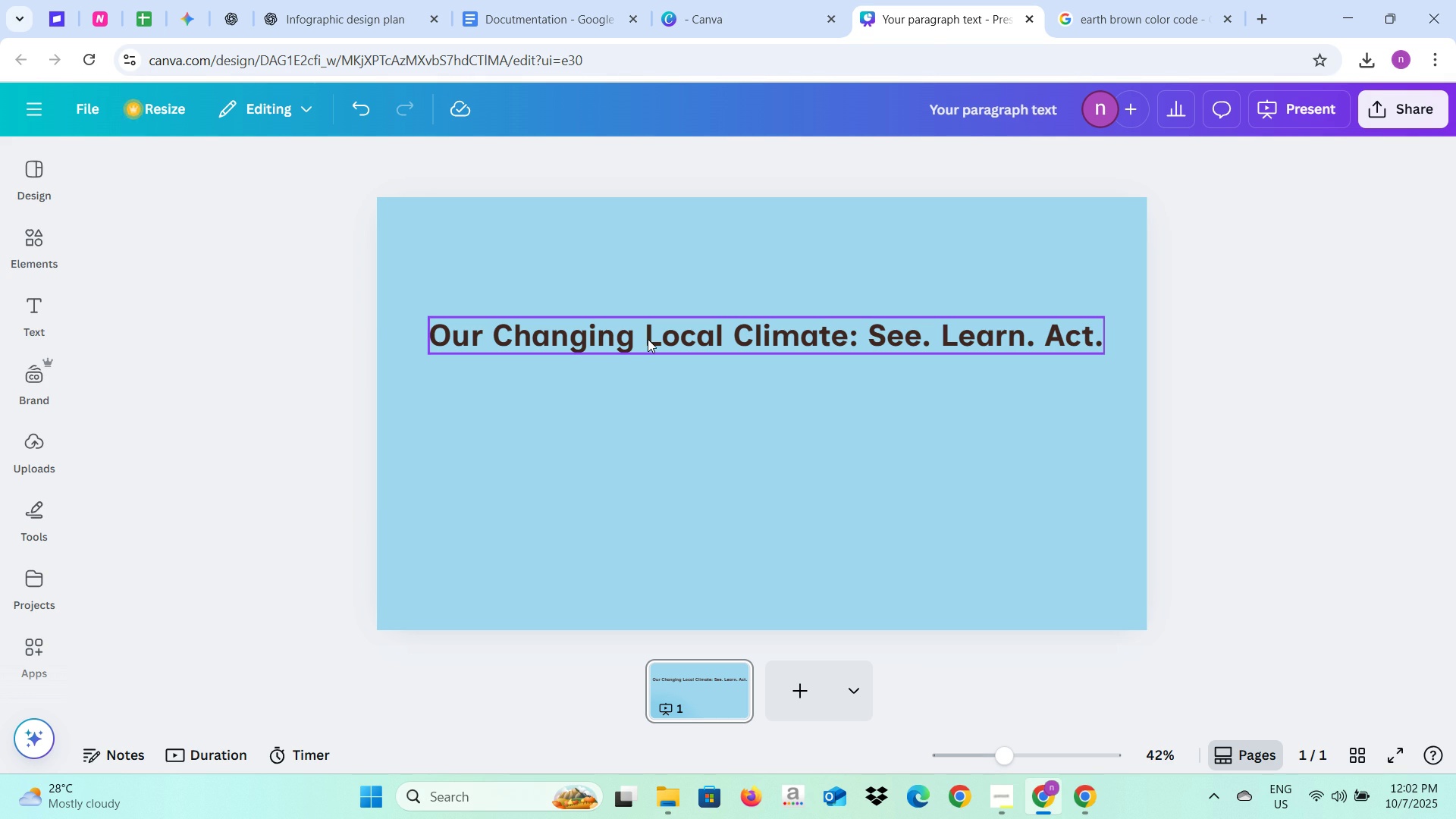 
wait(12.13)
 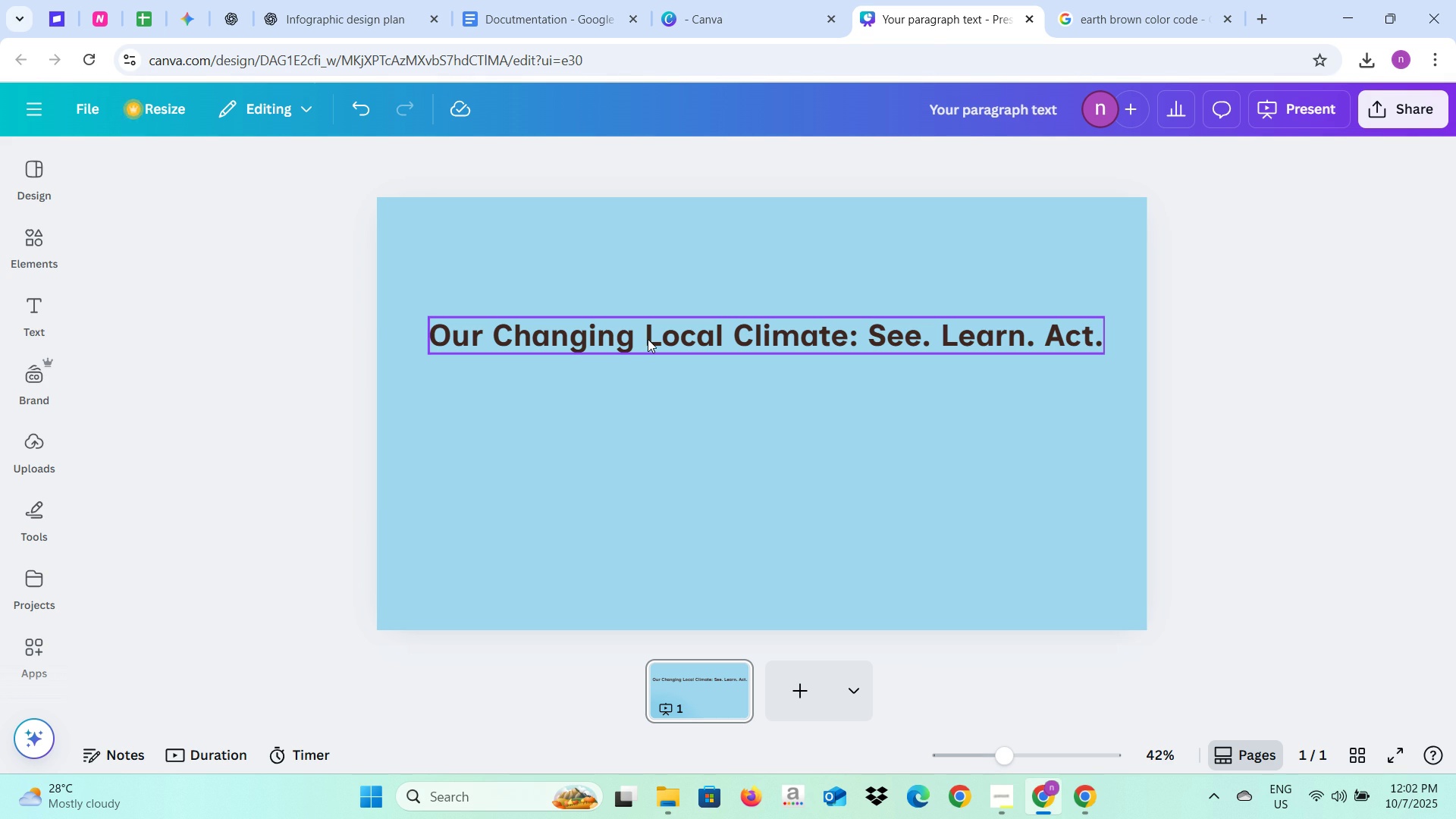 
double_click([863, 336])
 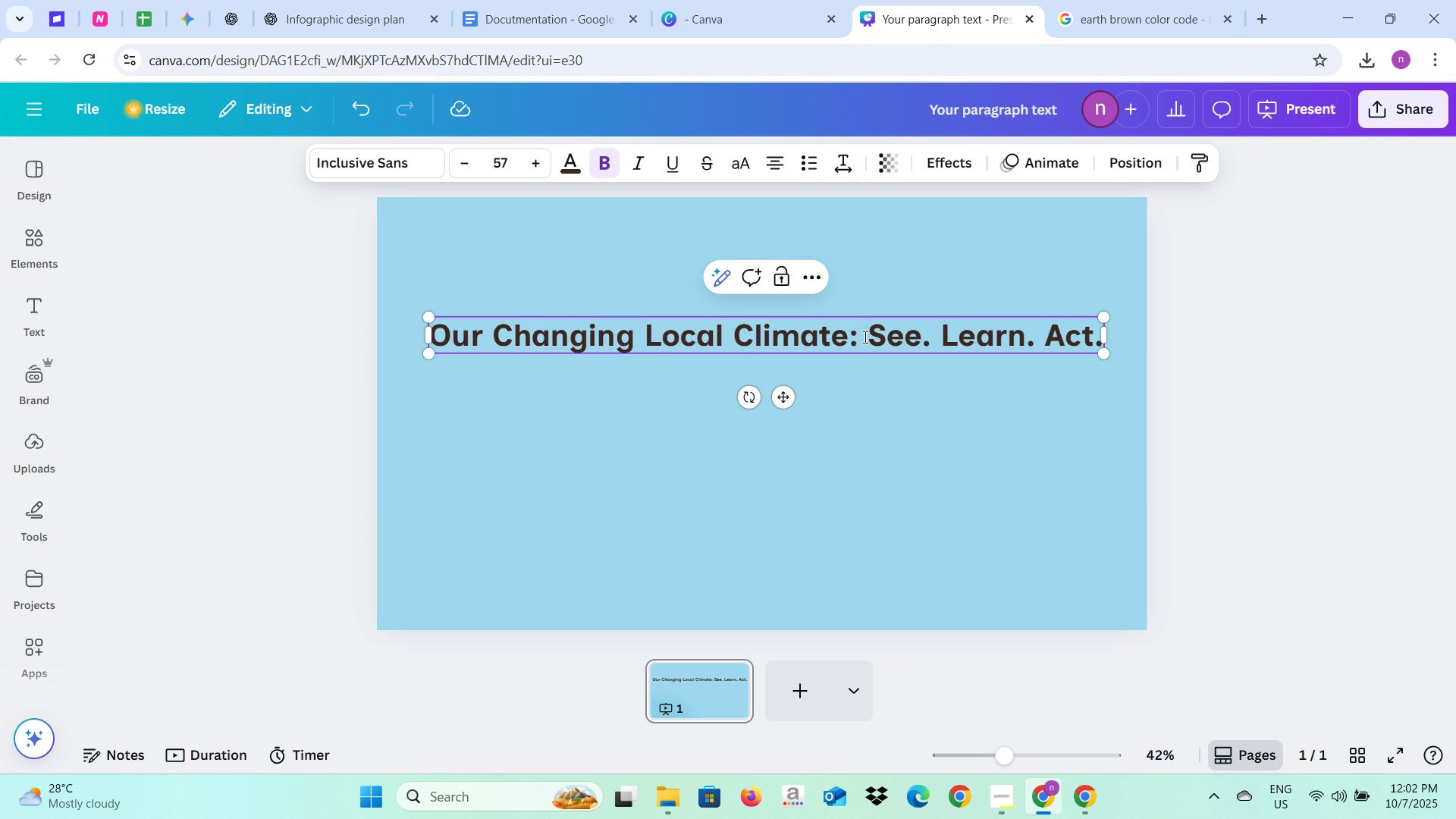 
key(Enter)